 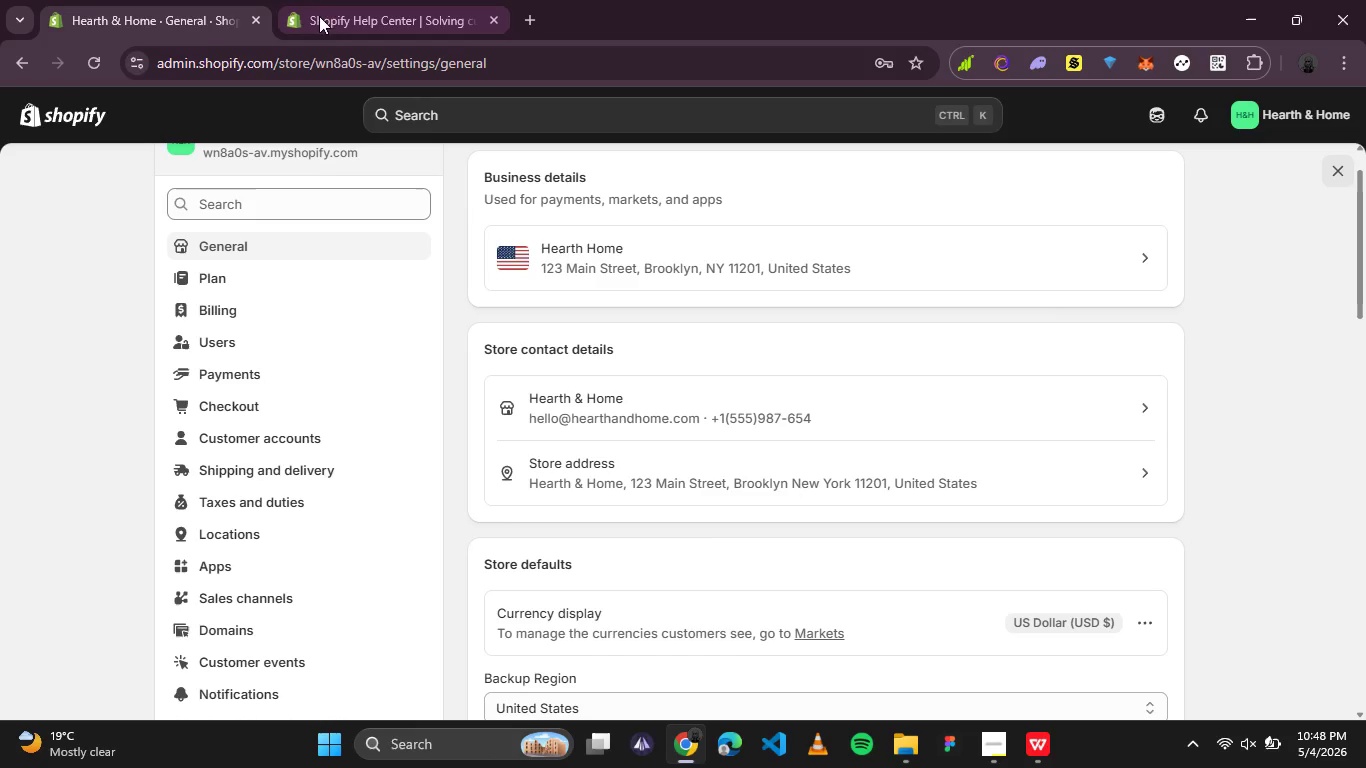 
left_click_drag(start_coordinate=[0, 86], to_coordinate=[1363, 720])
 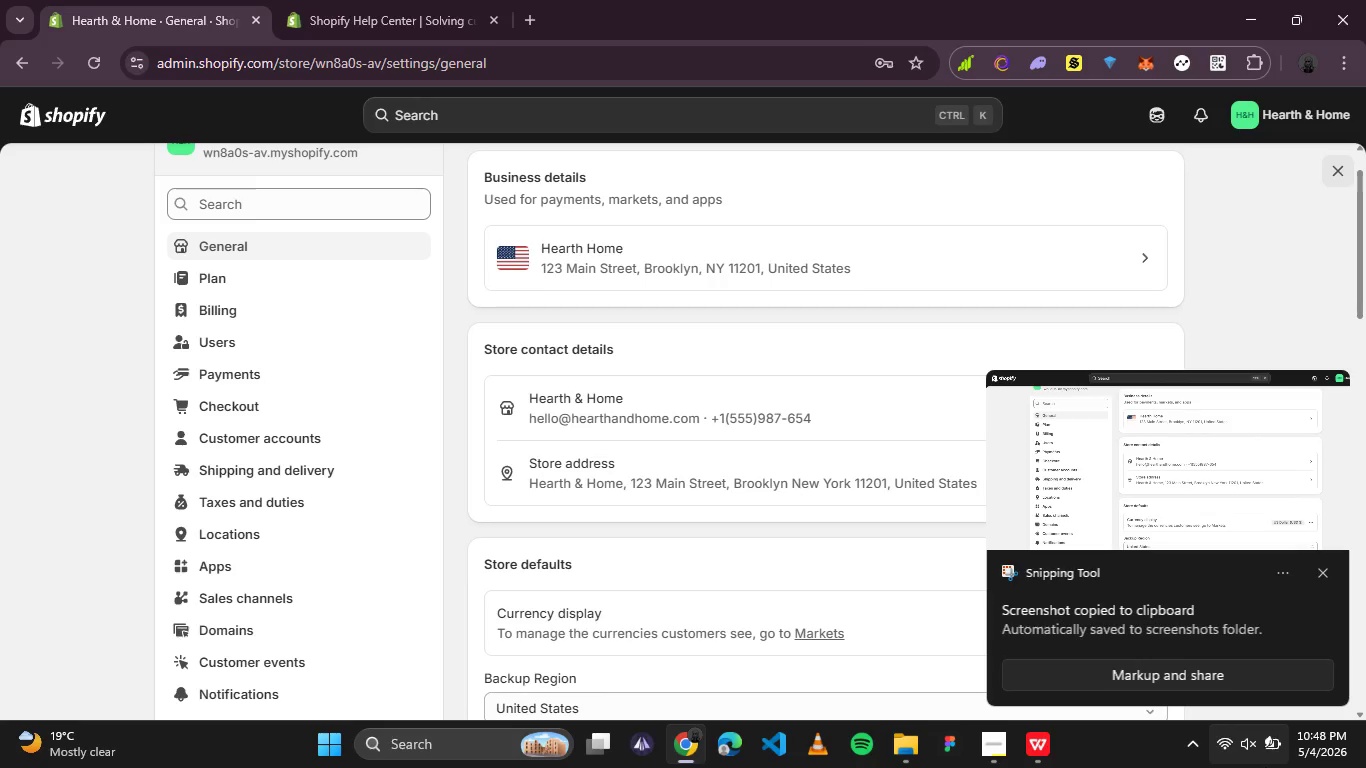 
wait(7.59)
 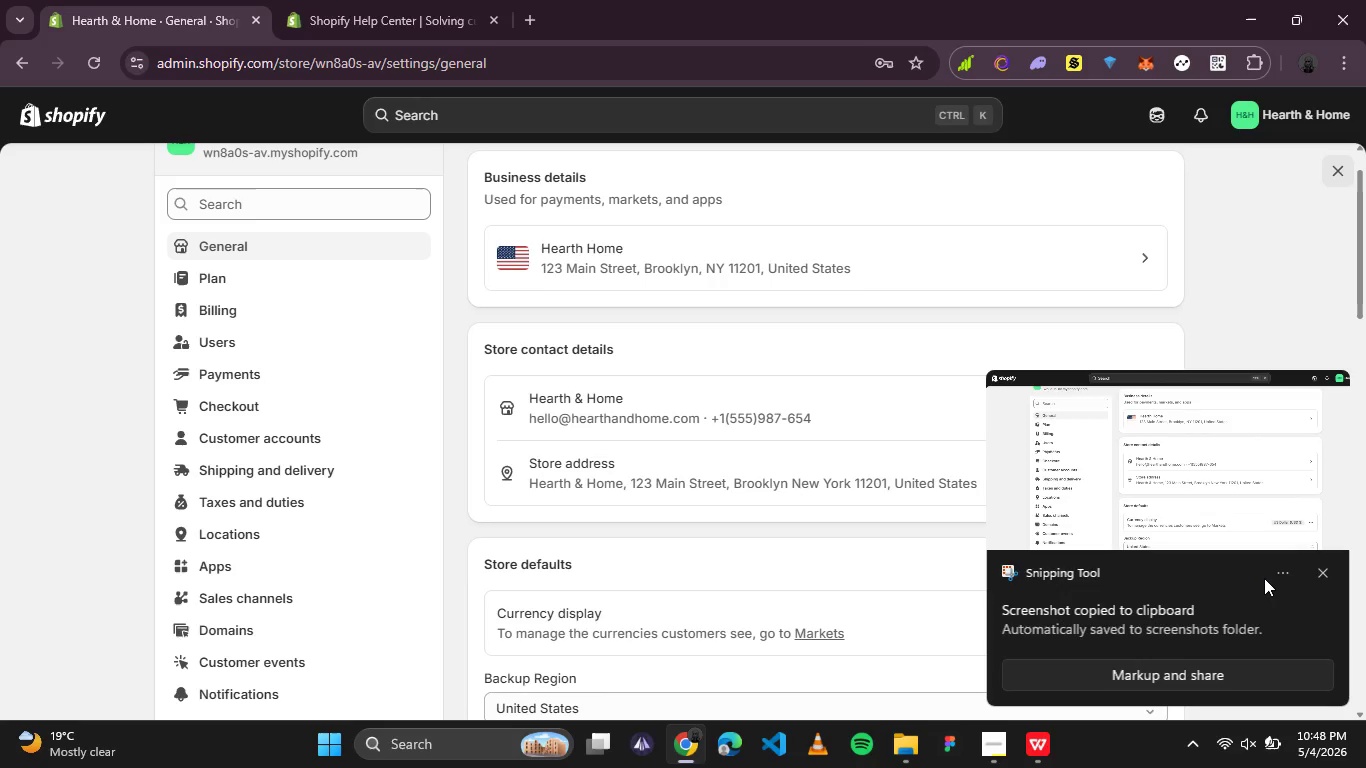 
left_click([1326, 578])
 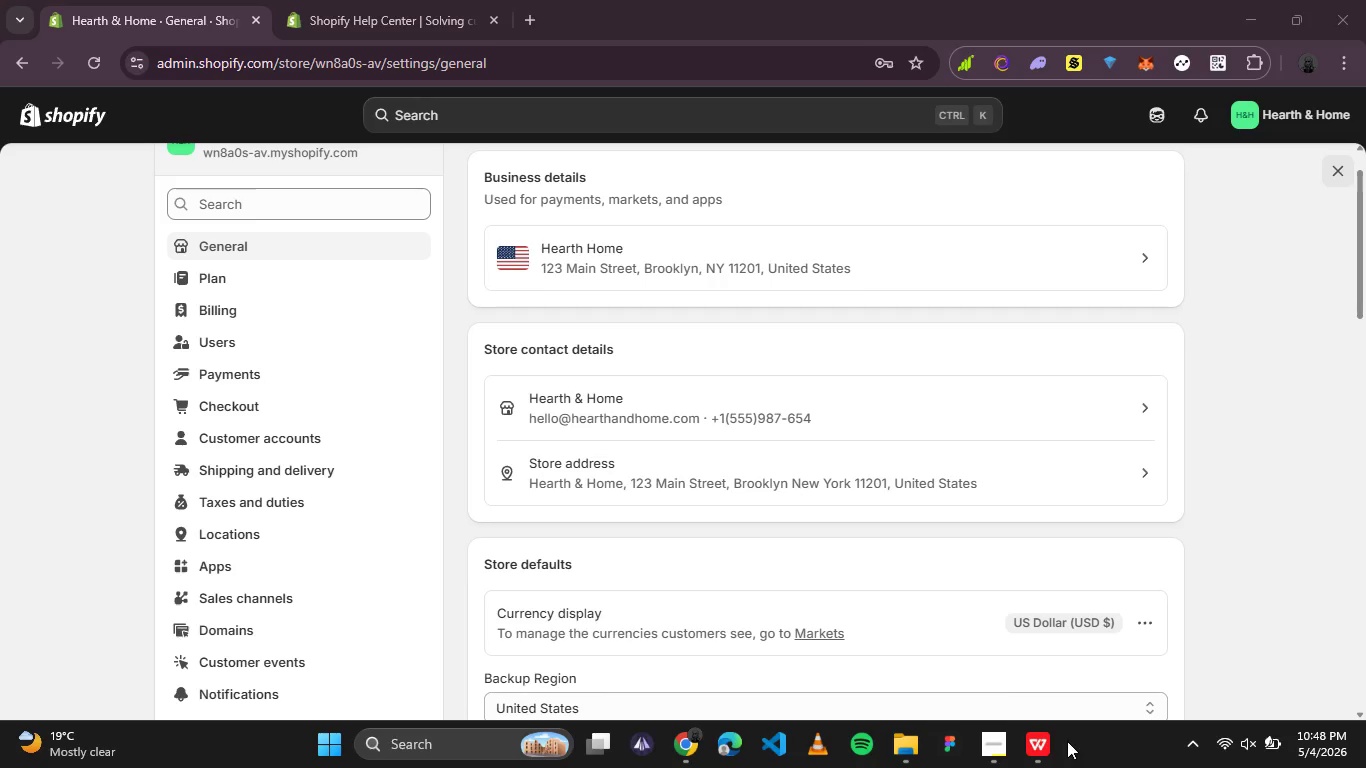 
left_click([1046, 744])